 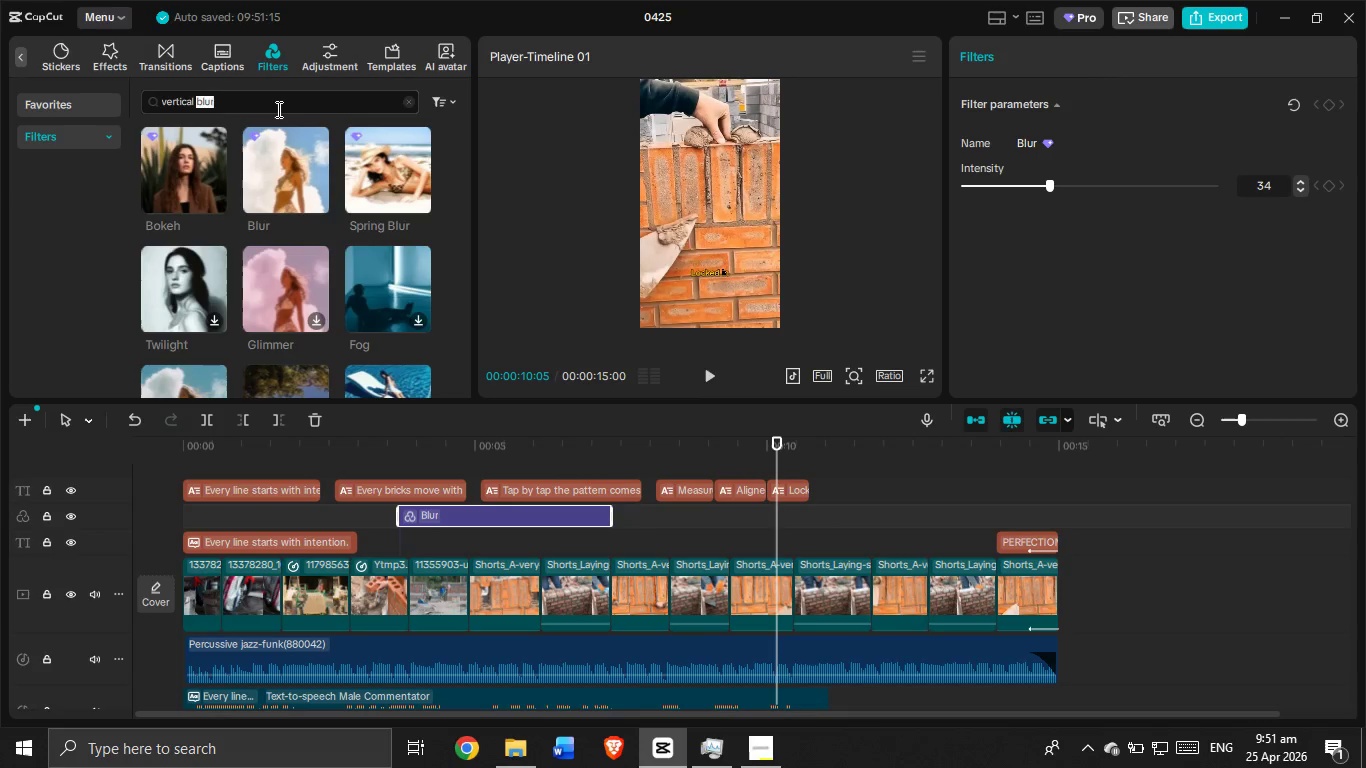 
triple_click([277, 109])
 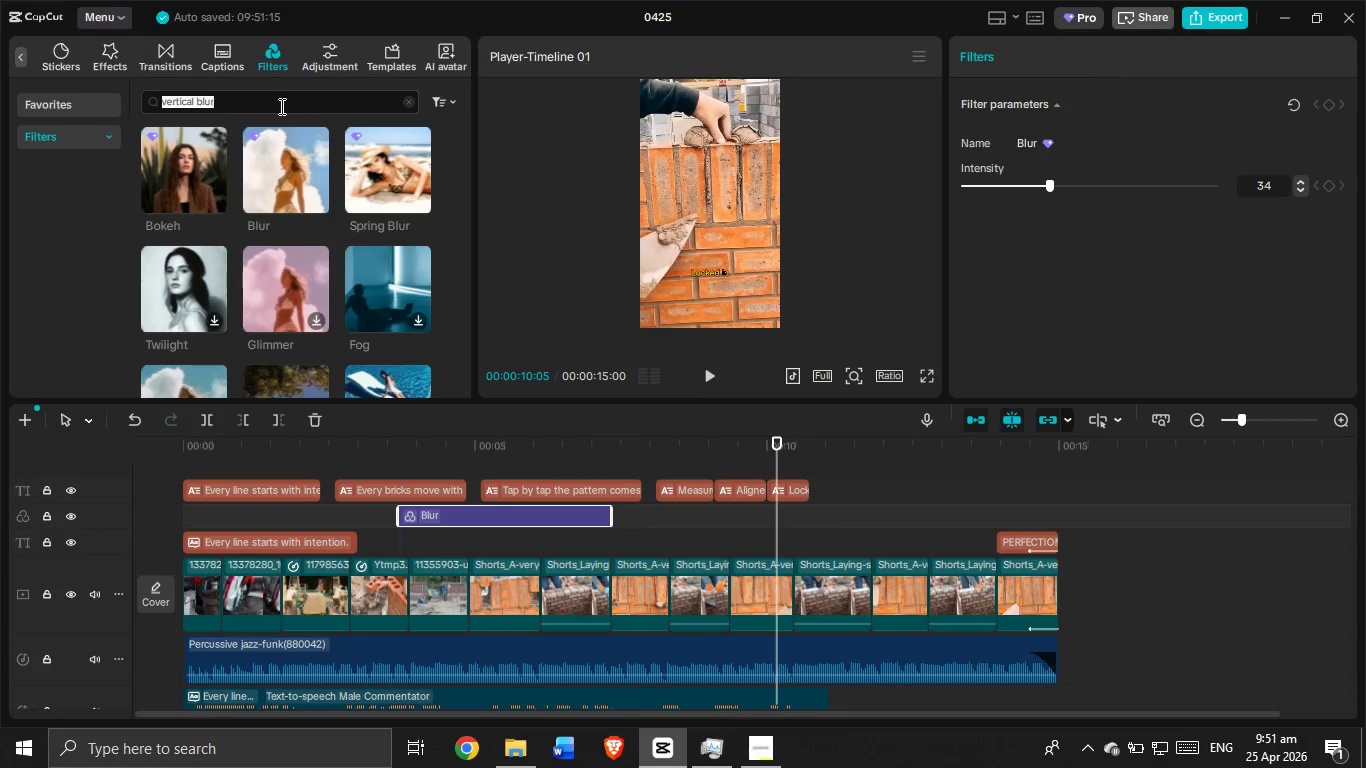 
key(Backspace)
type(smart sharpen)
 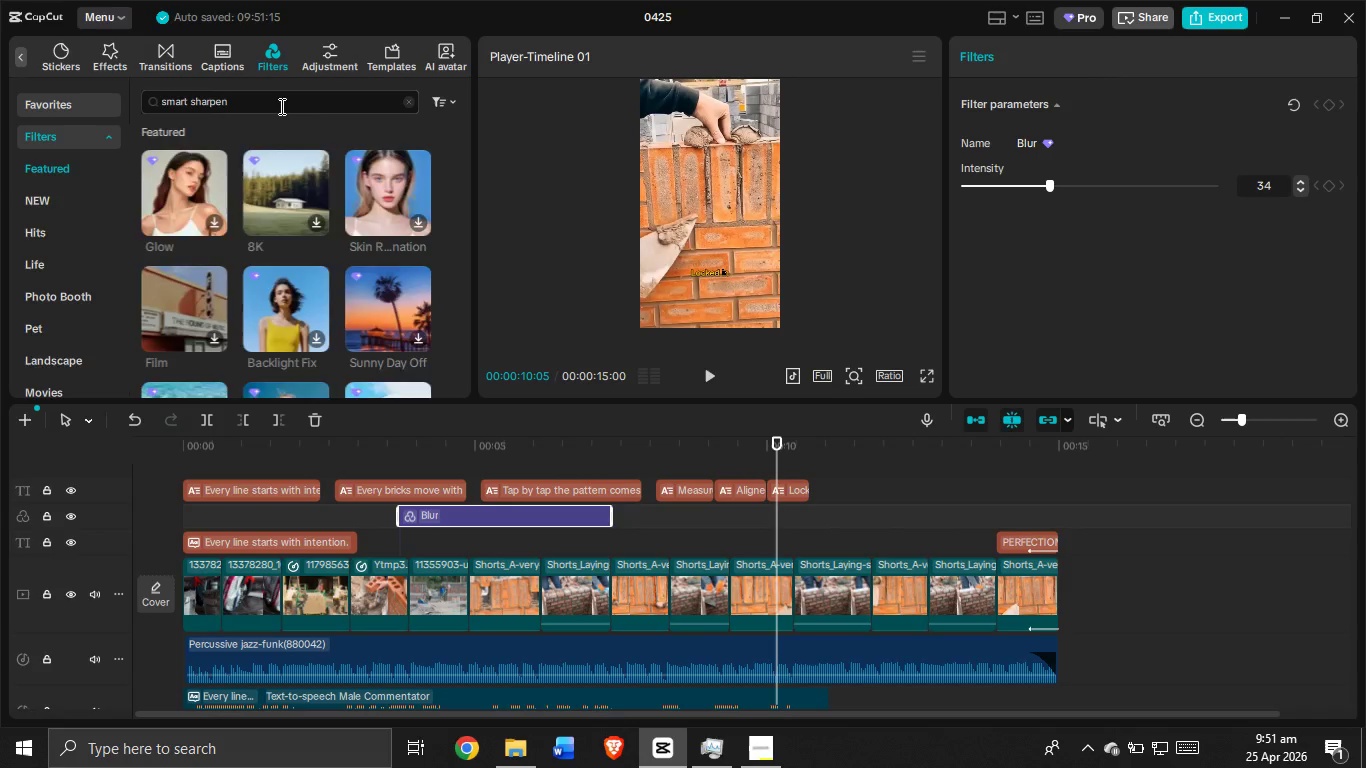 
key(Enter)
 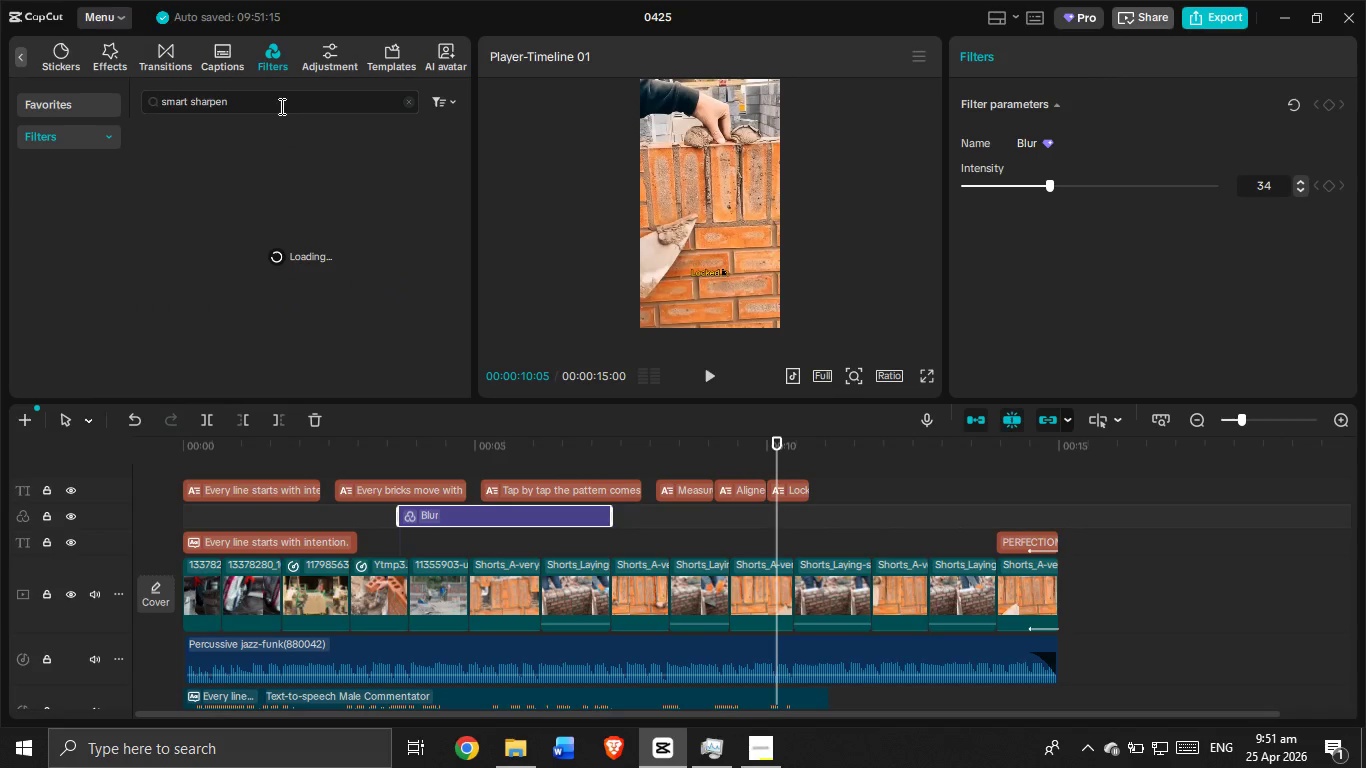 
mouse_move([78, 151])
 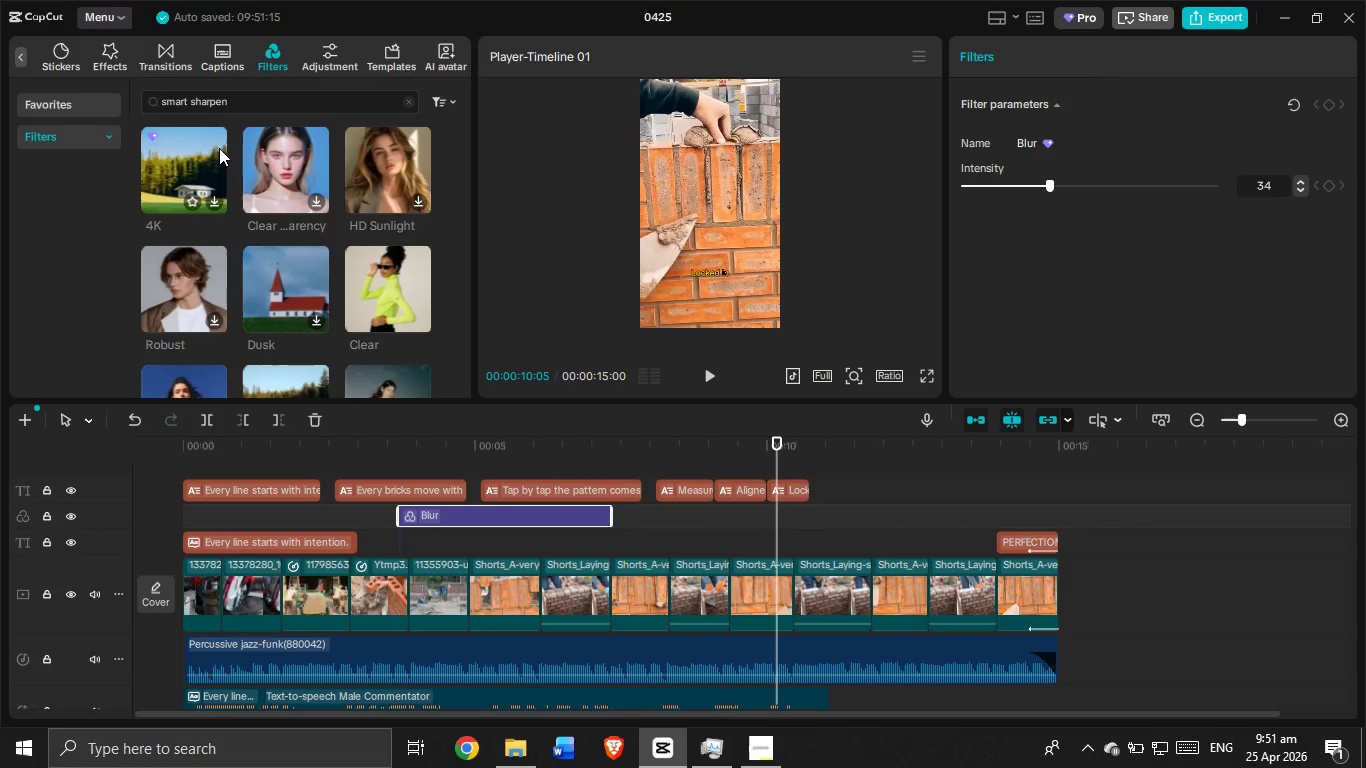 
left_click([273, 164])
 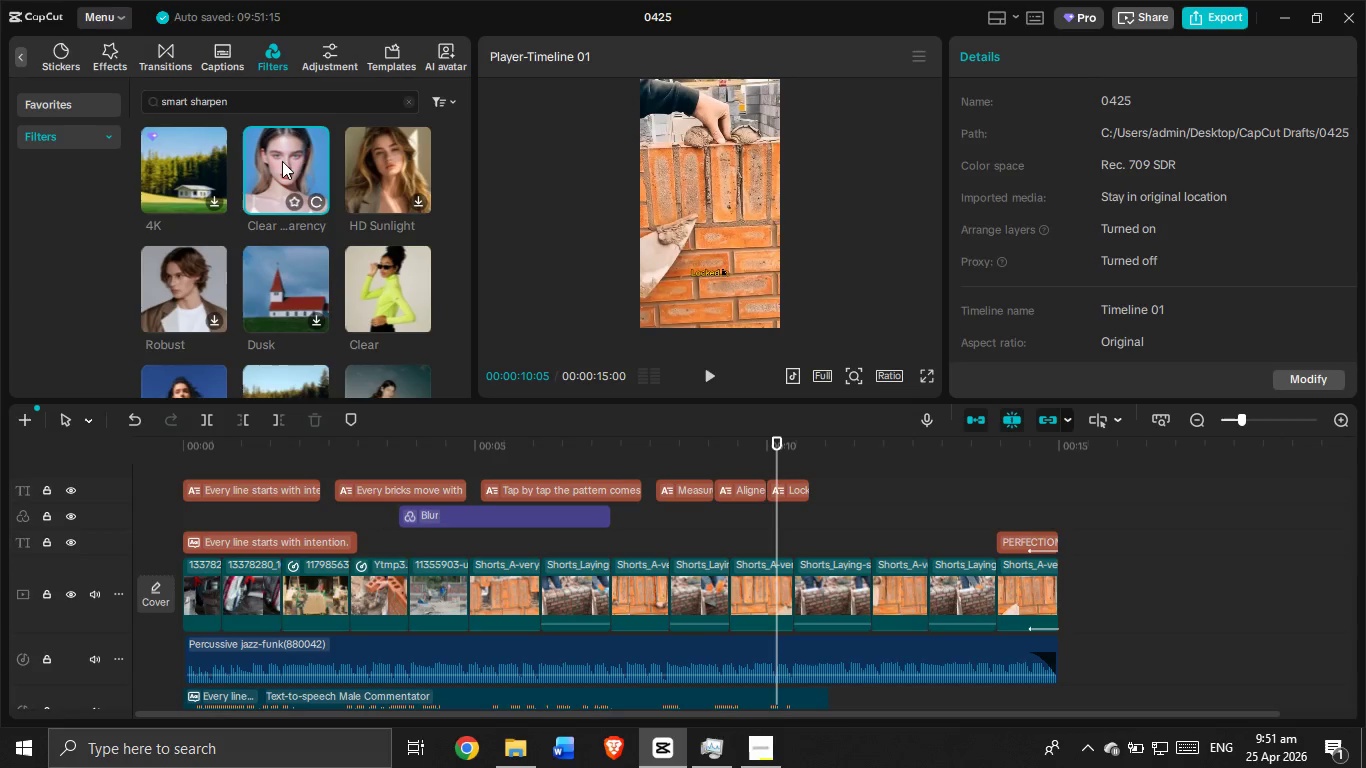 
scroll: coordinate [395, 462], scroll_direction: up, amount: 1.0
 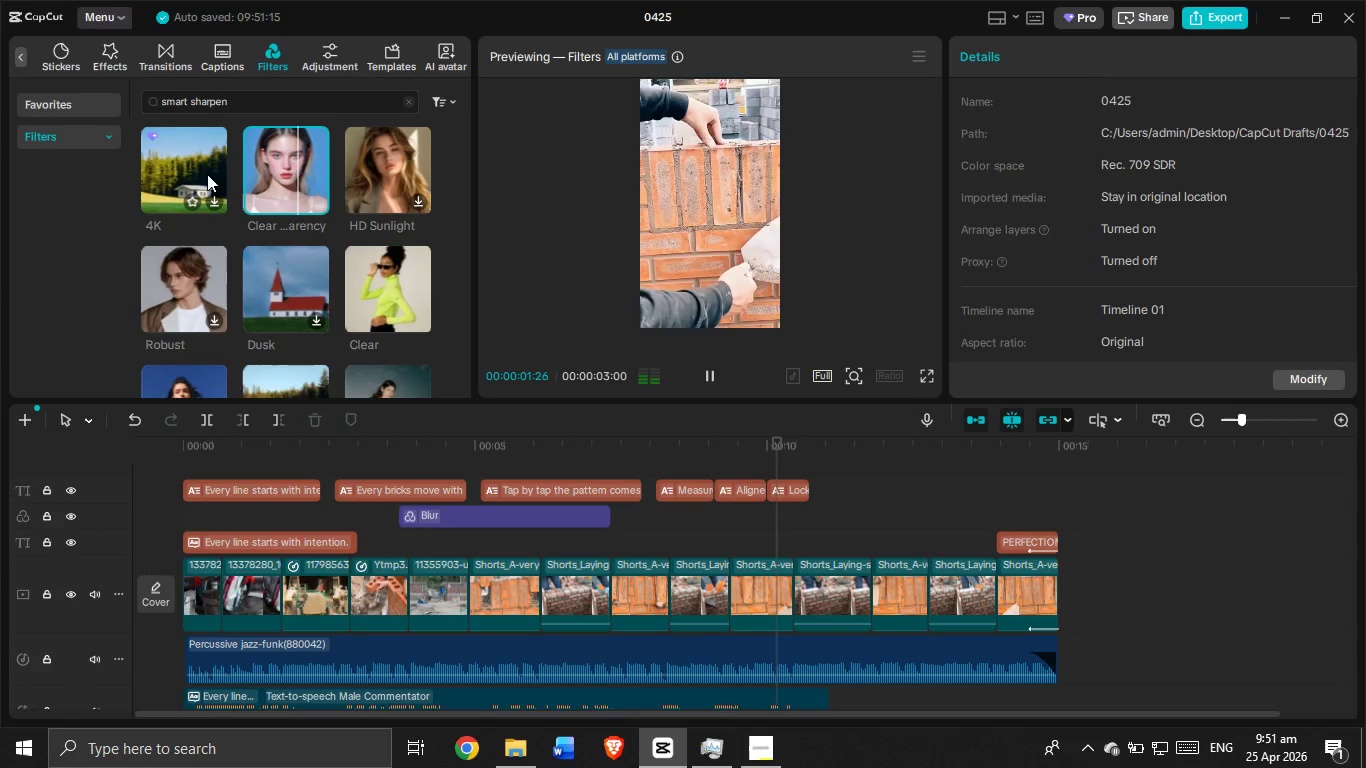 
left_click([182, 176])
 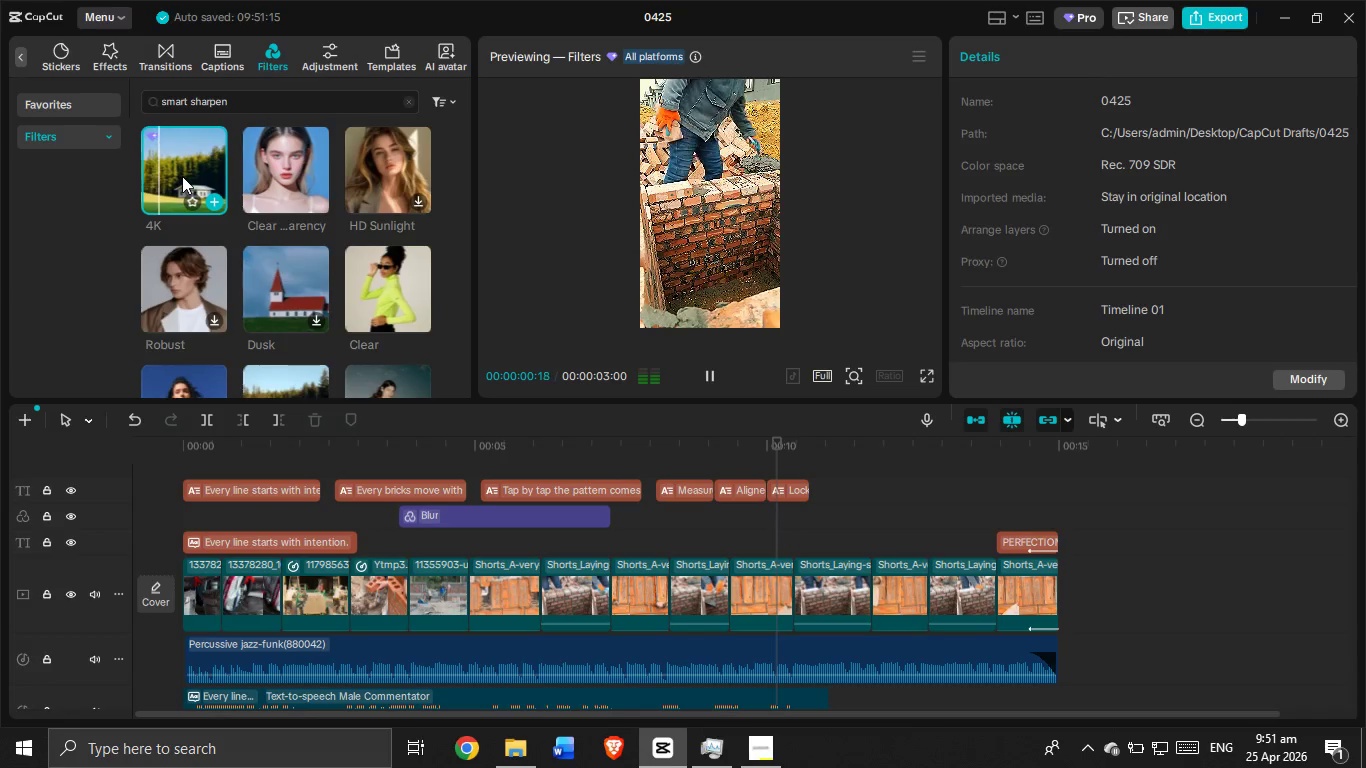 
scroll: coordinate [245, 275], scroll_direction: up, amount: 2.0
 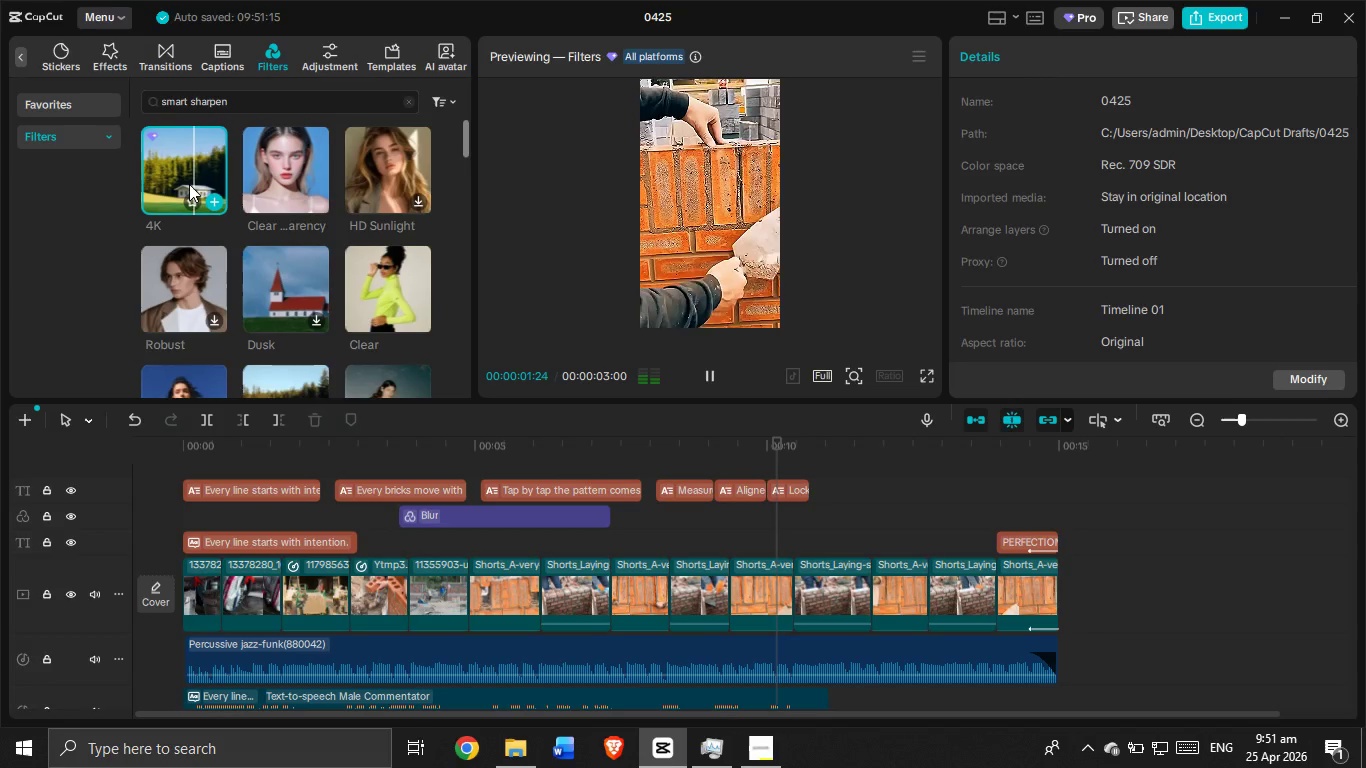 
left_click_drag(start_coordinate=[189, 183], to_coordinate=[181, 462])
 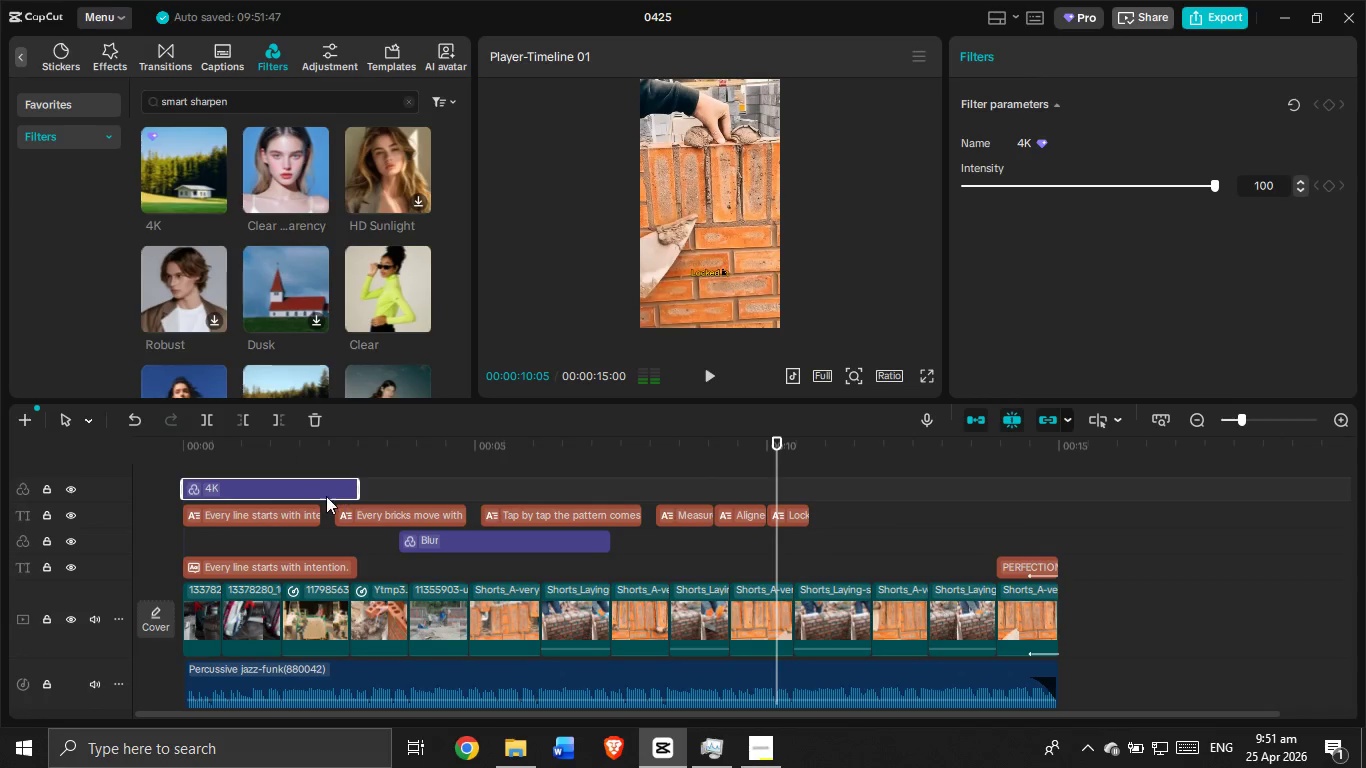 
left_click_drag(start_coordinate=[317, 487], to_coordinate=[326, 558])
 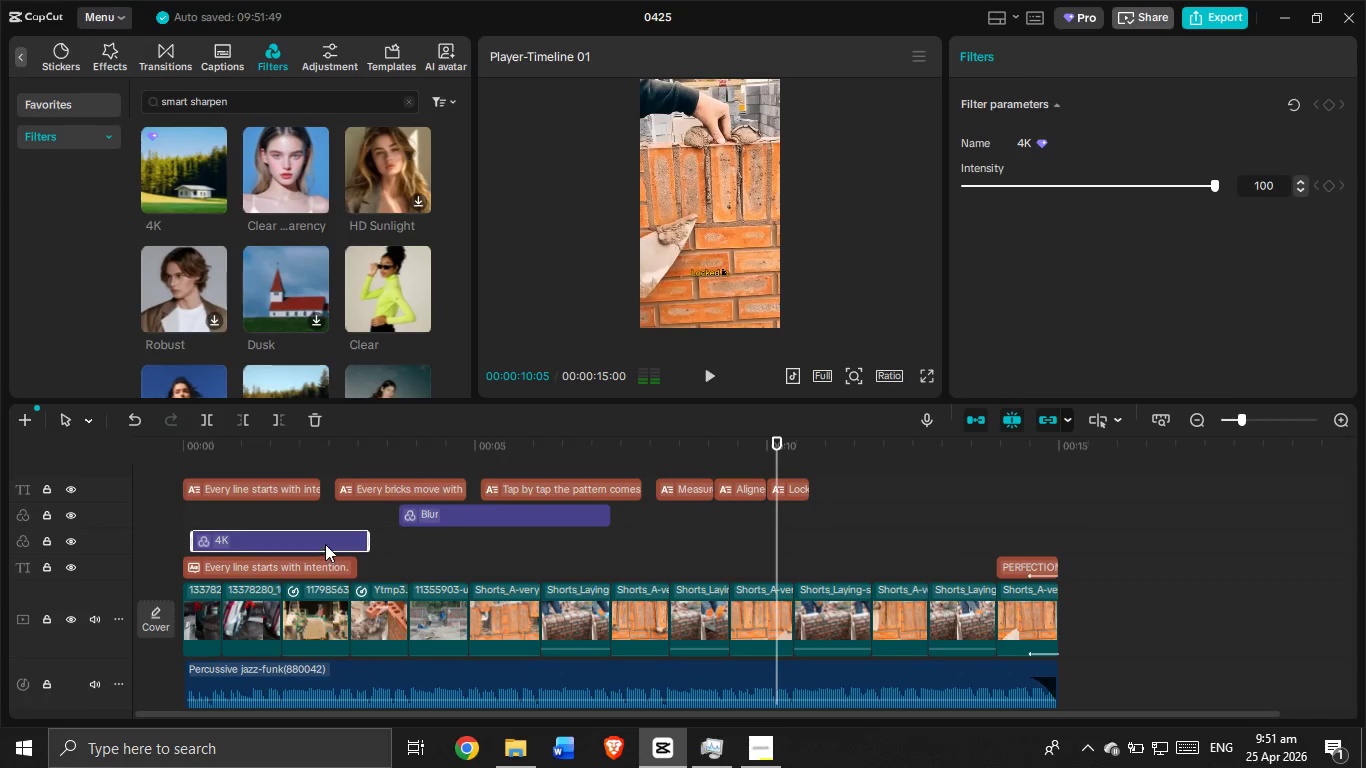 
left_click_drag(start_coordinate=[322, 538], to_coordinate=[302, 539])
 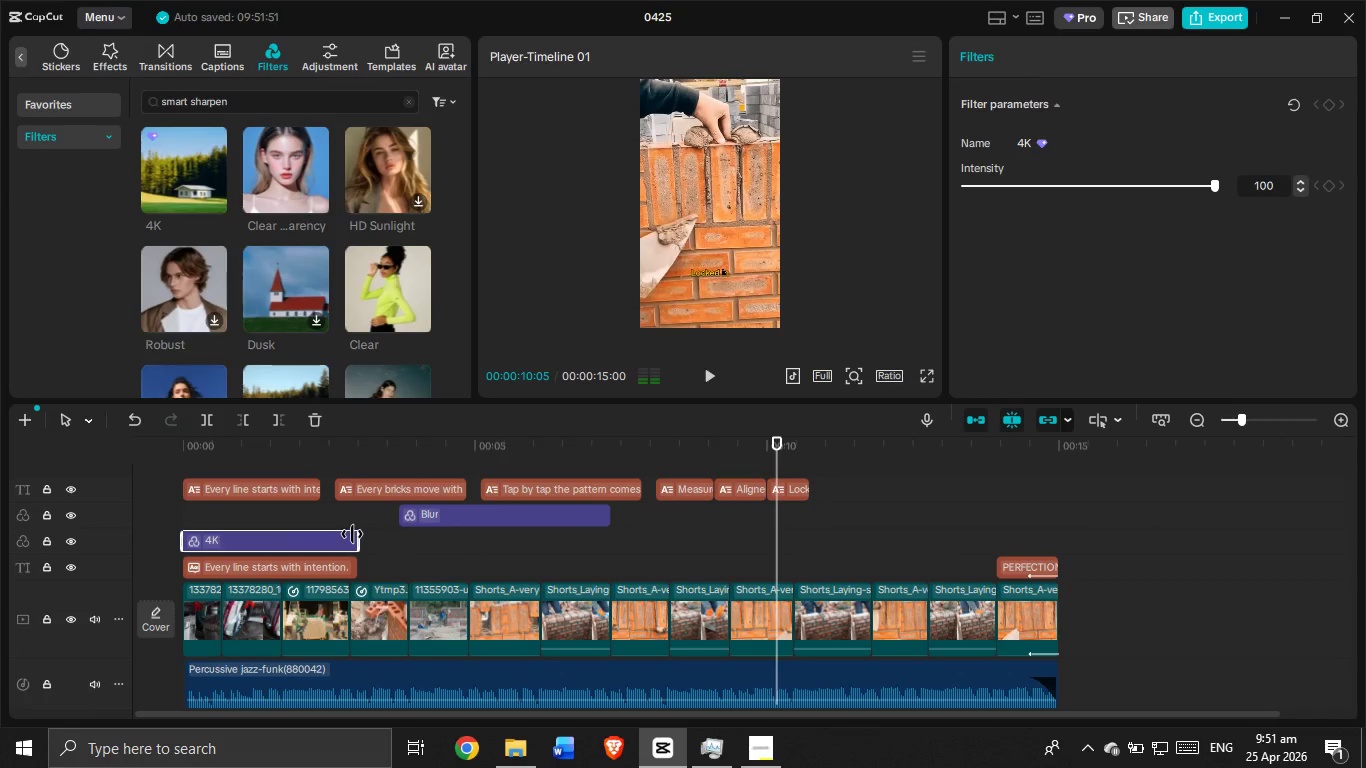 
left_click_drag(start_coordinate=[355, 537], to_coordinate=[1056, 548])
 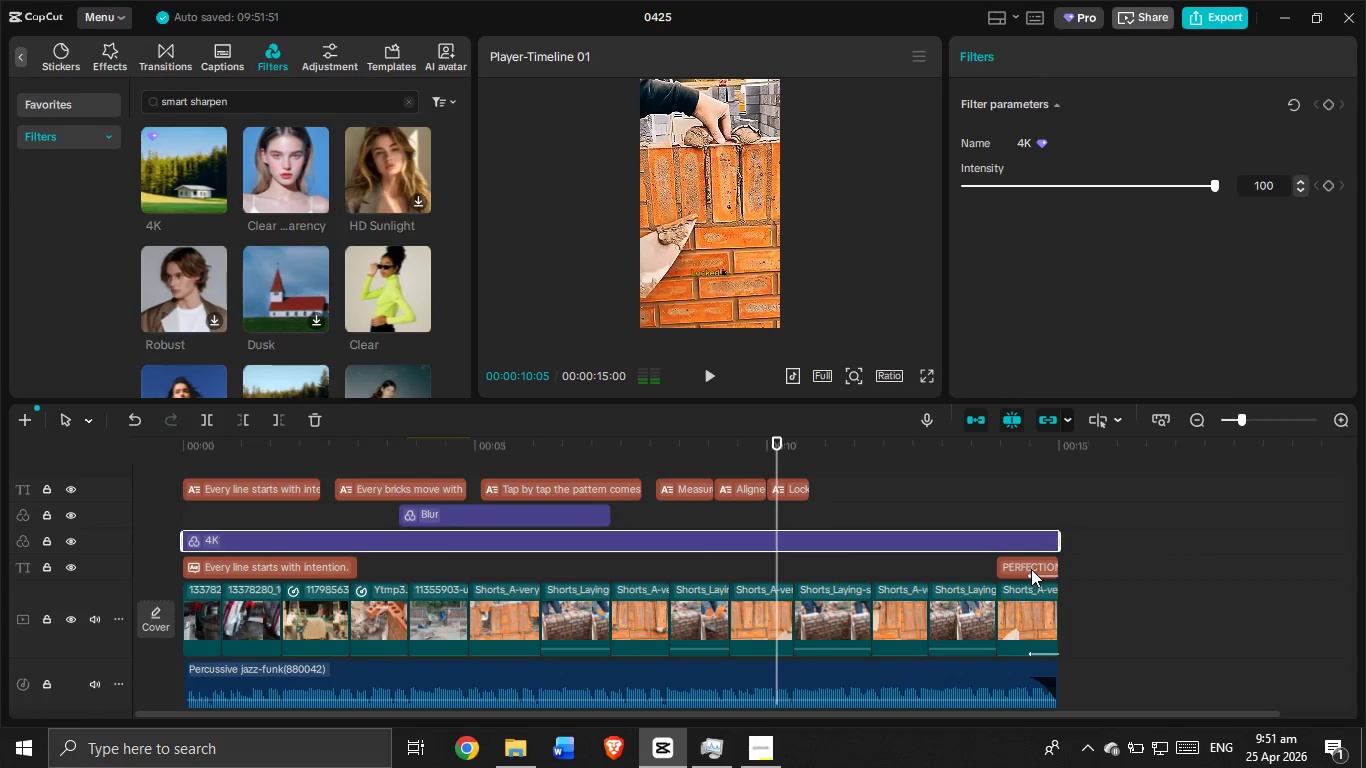 
left_click_drag(start_coordinate=[1031, 569], to_coordinate=[1028, 496])
 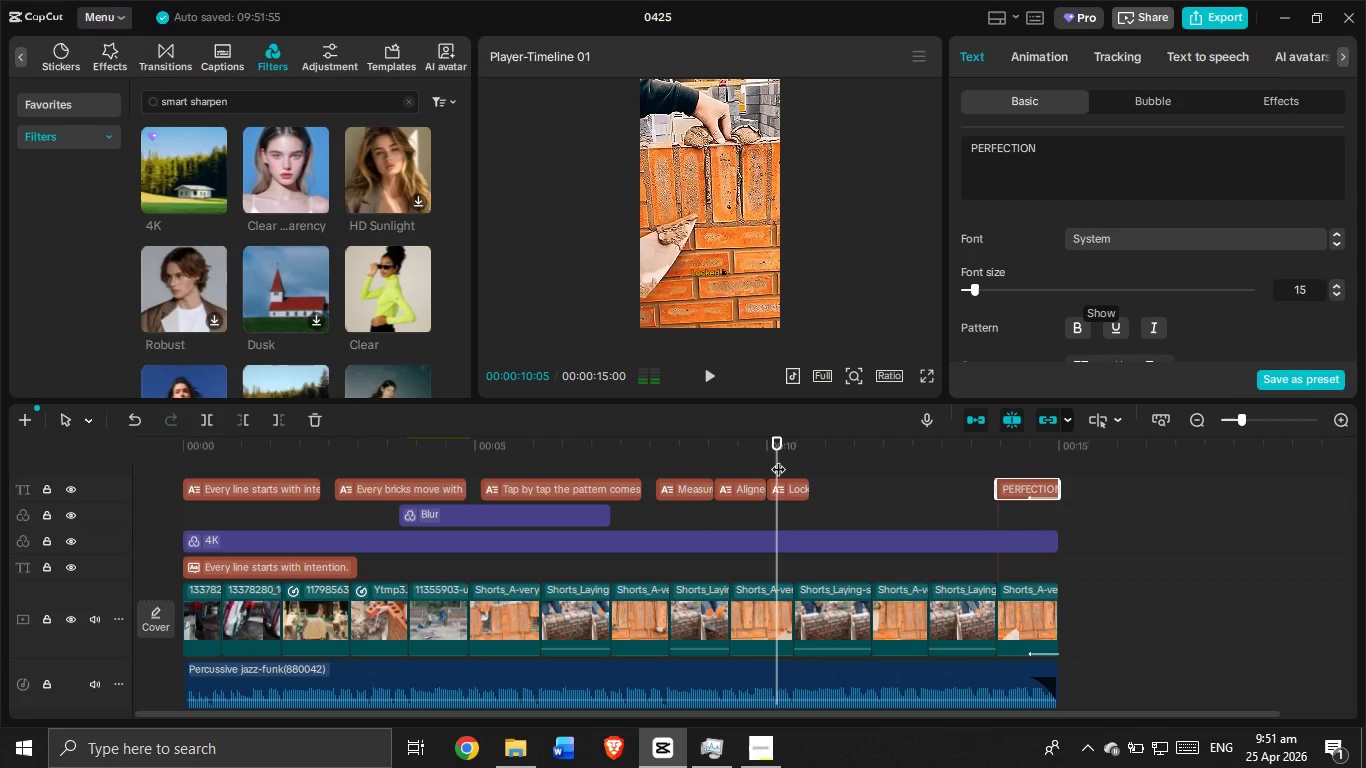 
left_click_drag(start_coordinate=[779, 458], to_coordinate=[137, 518])
 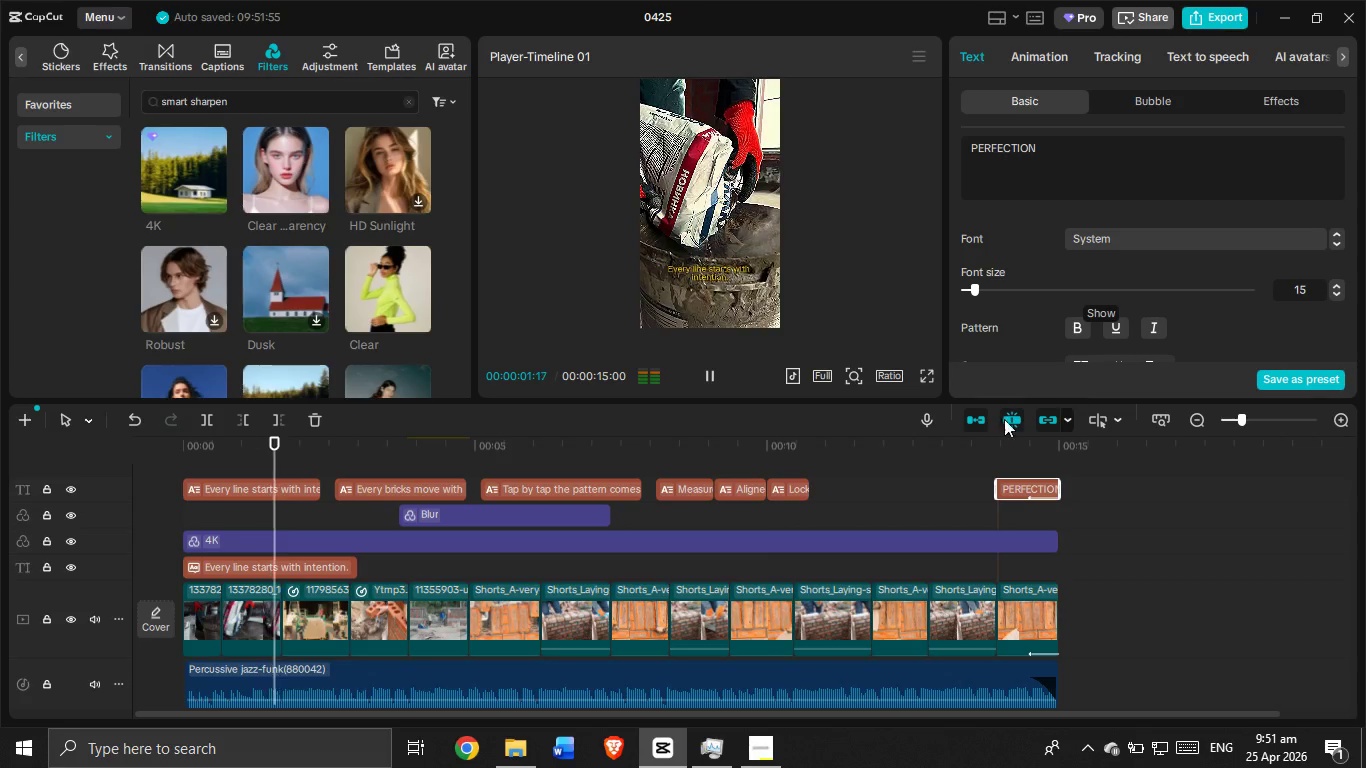 
left_click([924, 377])
 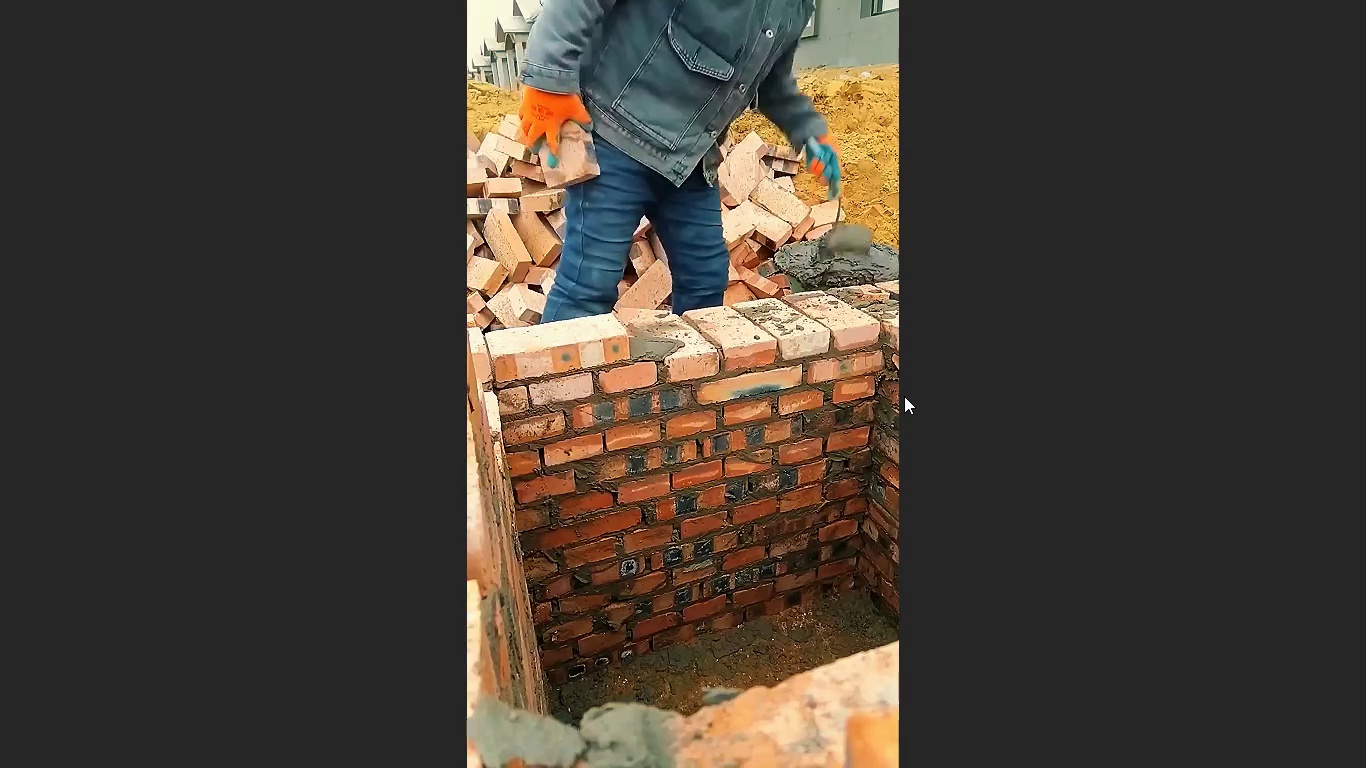 
wait(13.92)
 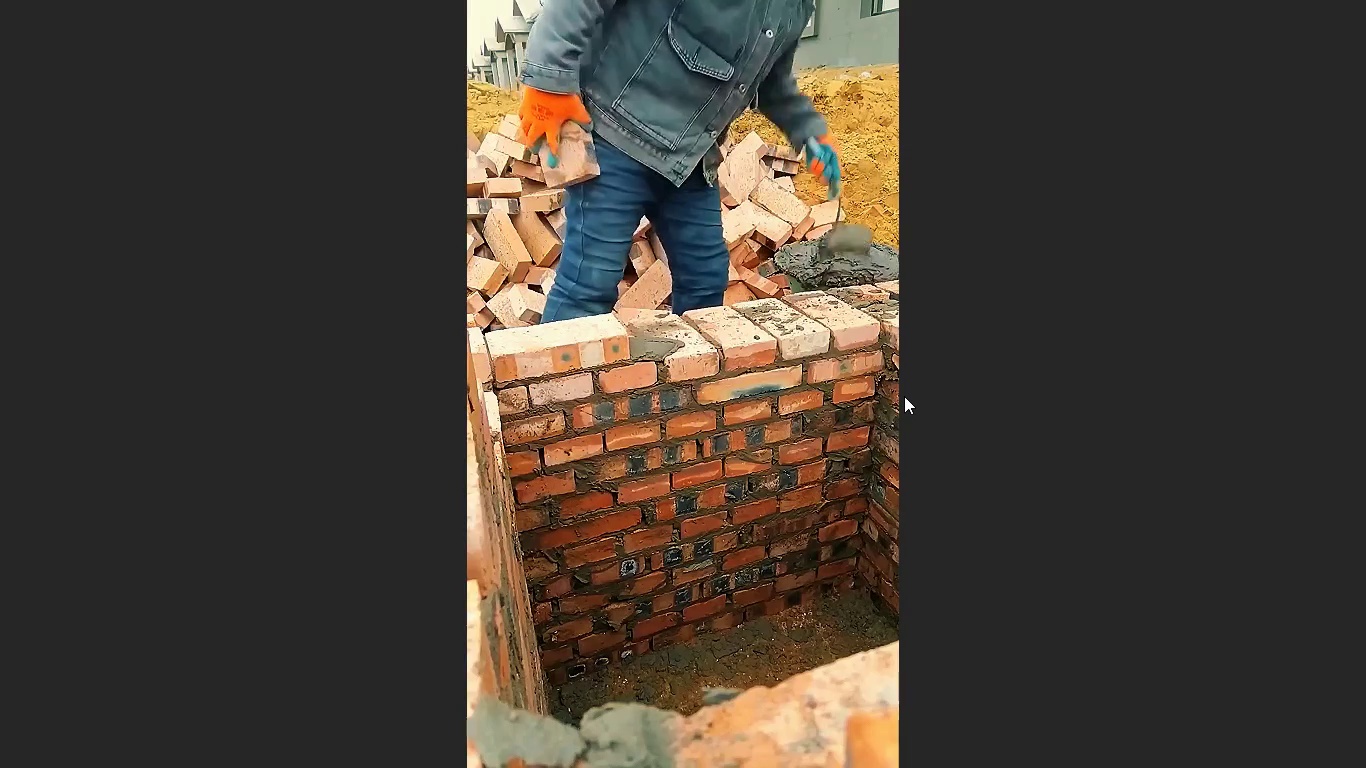 
key(Escape)
 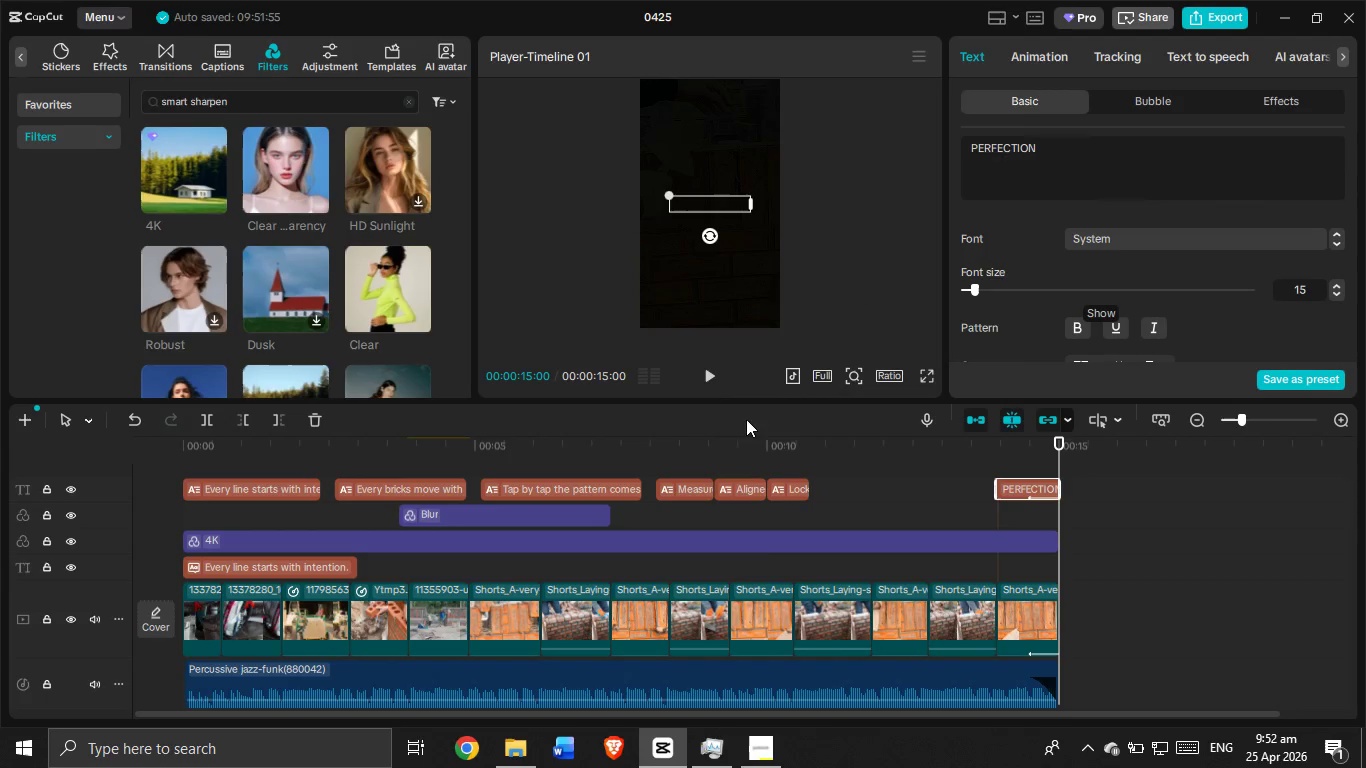 
left_click([773, 767])